 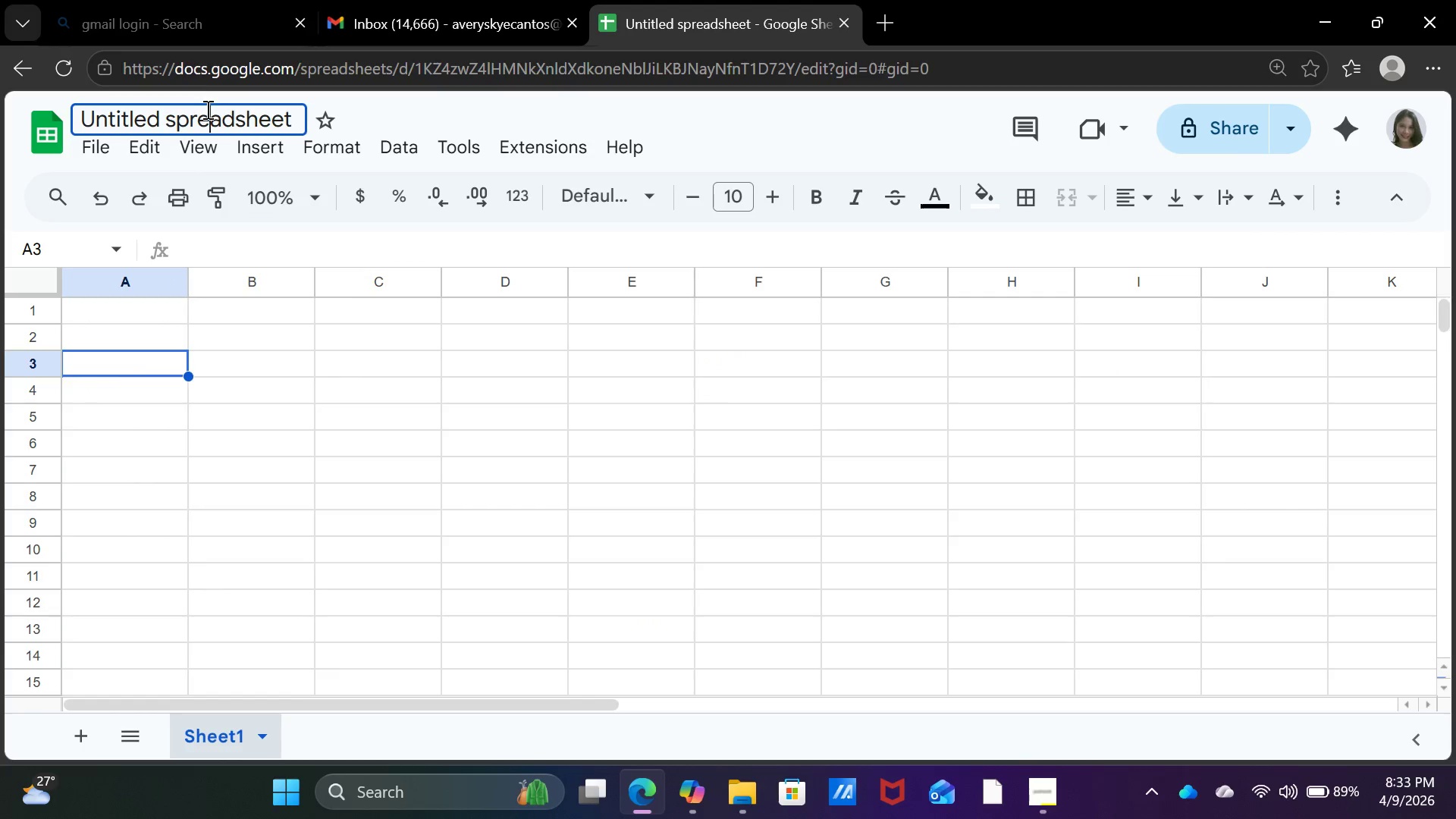 
left_click_drag(start_coordinate=[297, 113], to_coordinate=[80, 131])
 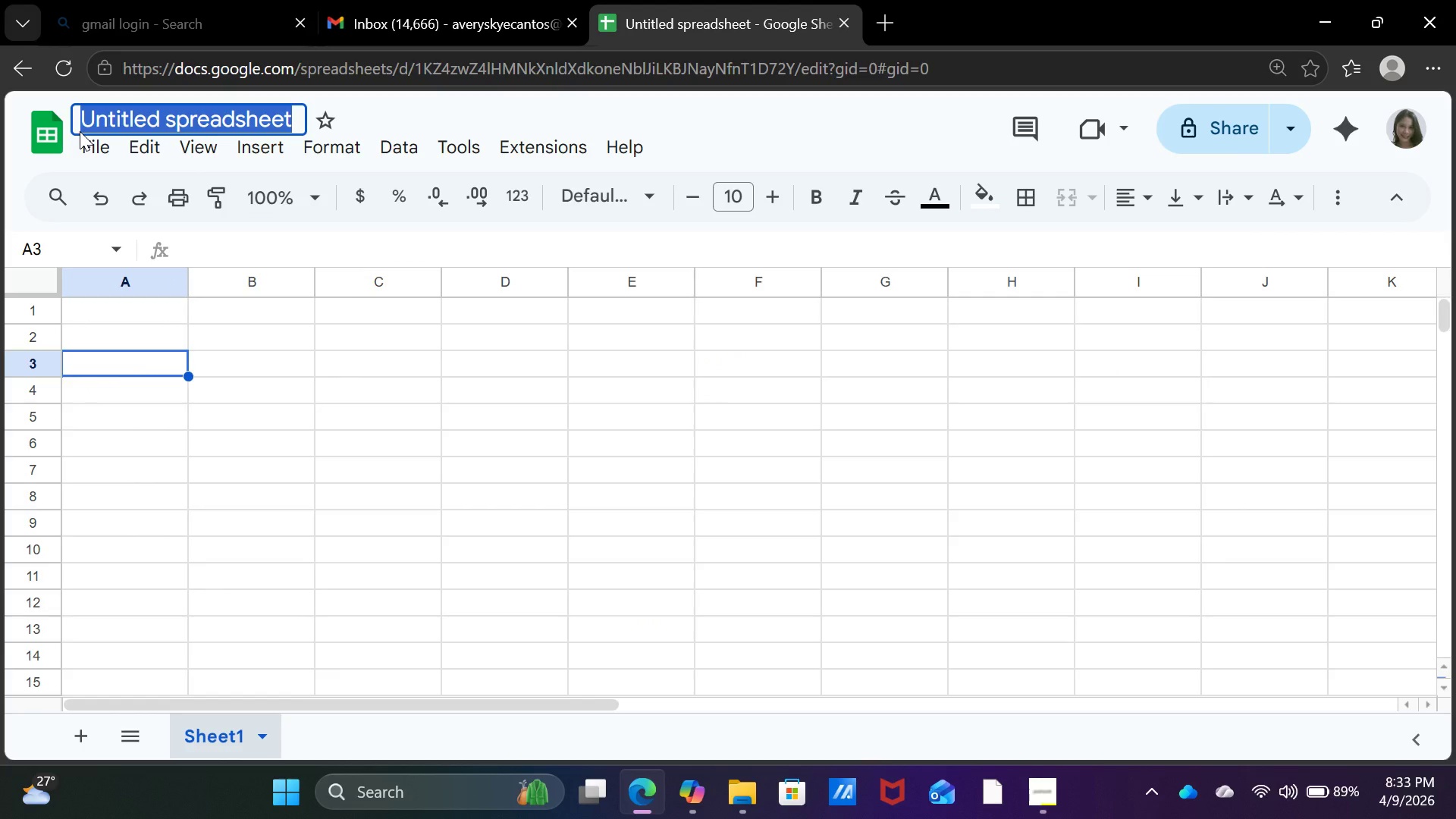 
type(Gravity fed)
 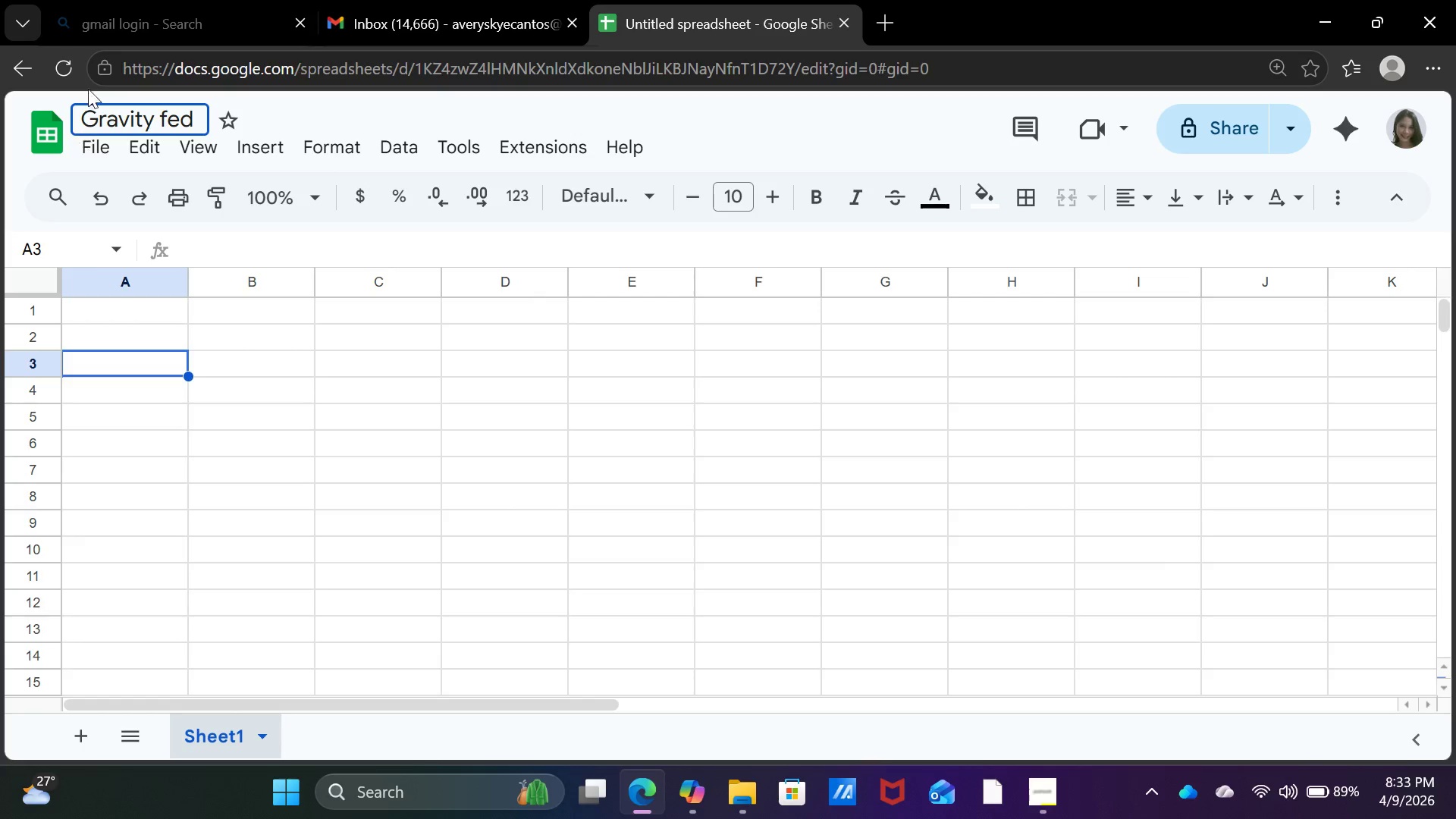 
key(Backspace)
 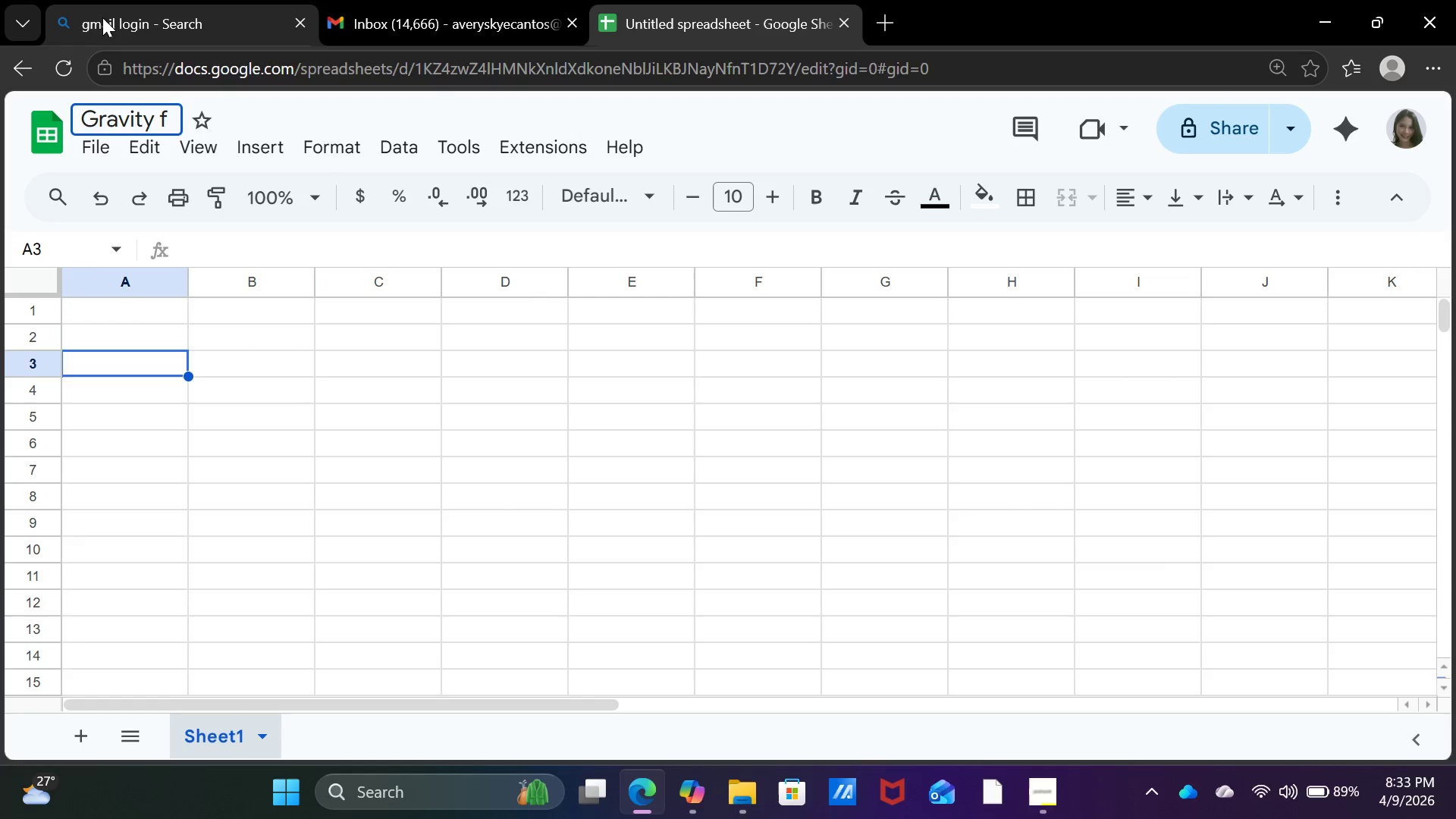 
key(Backspace)
 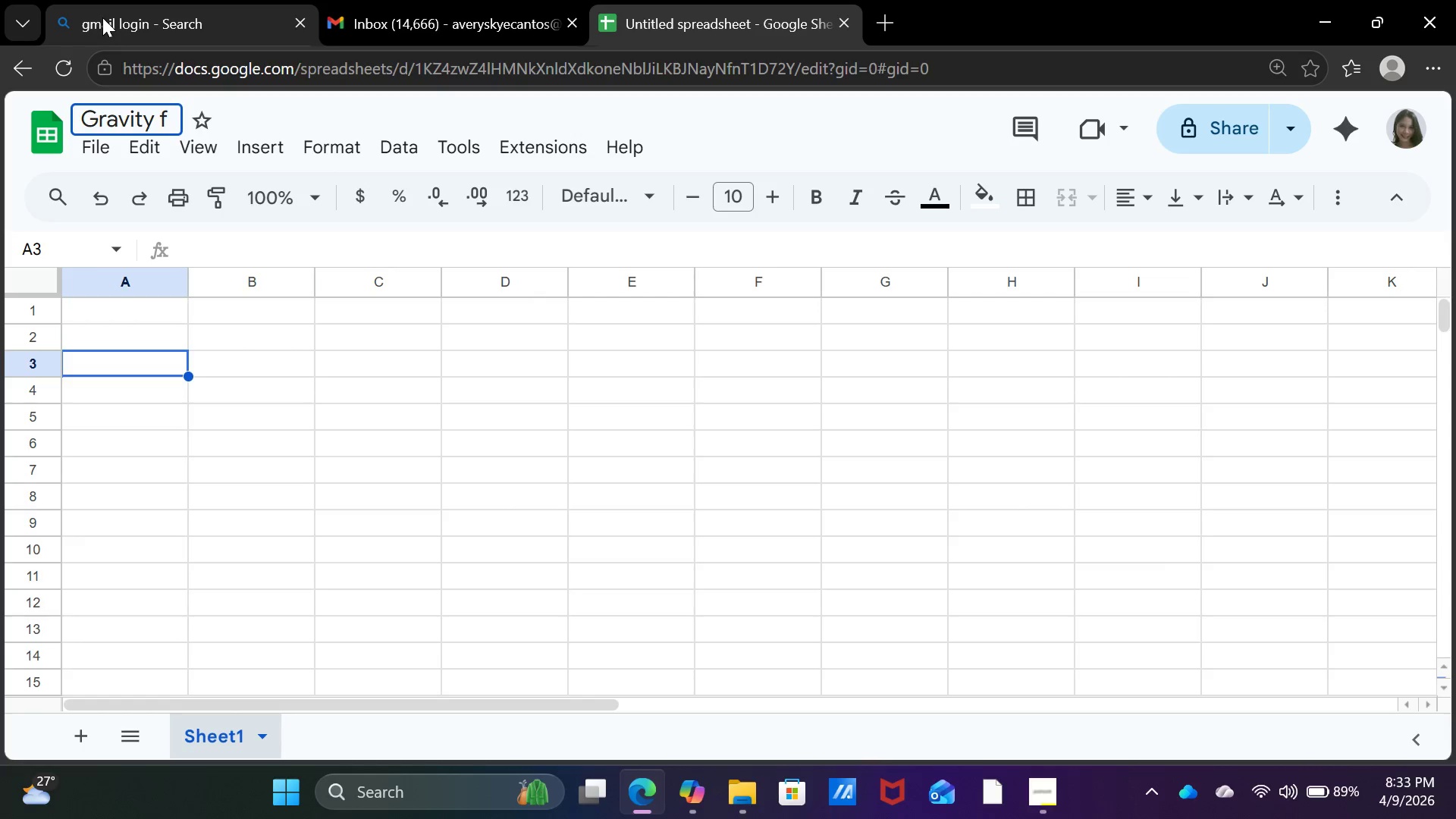 
key(Backspace)
 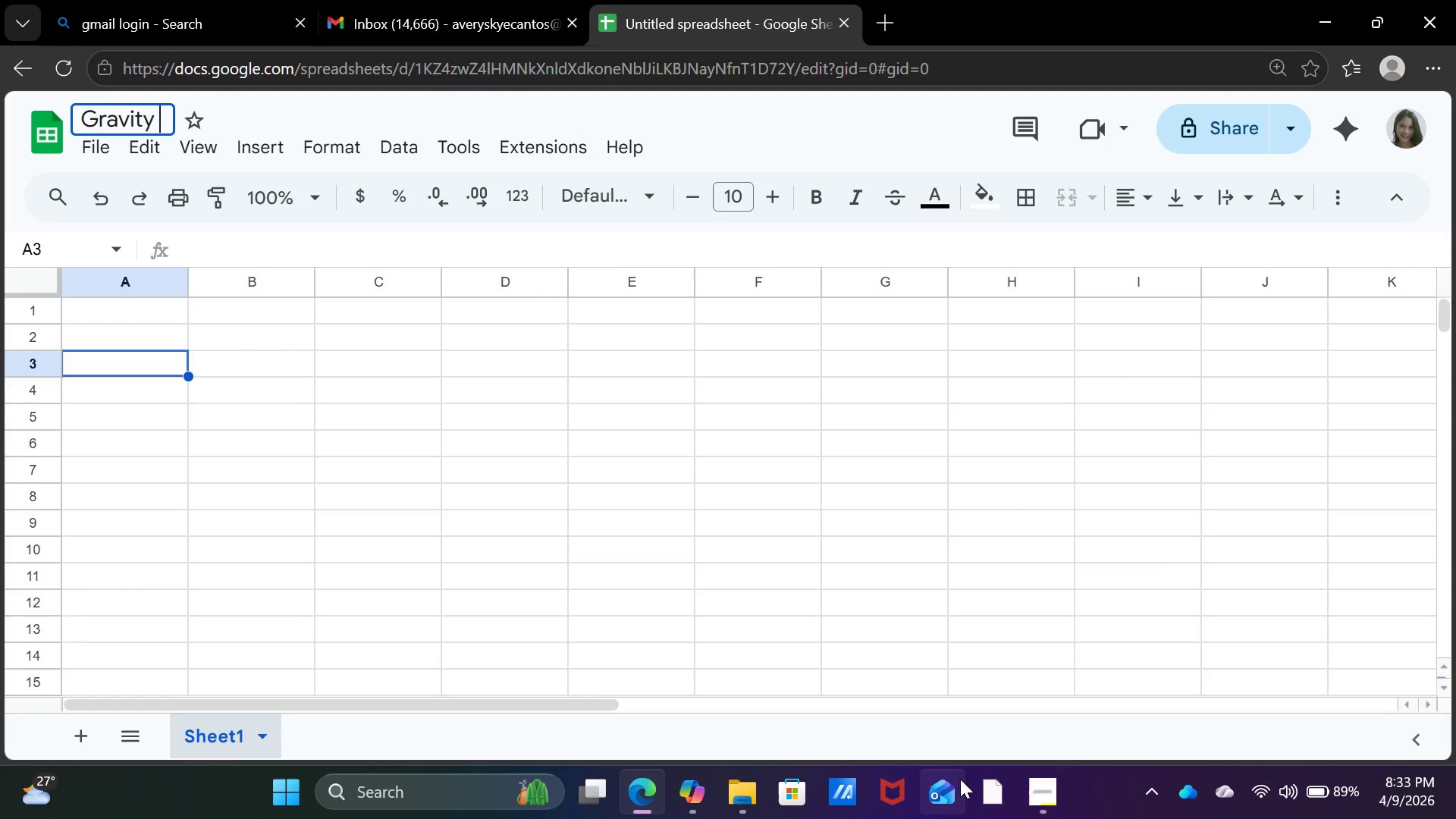 
left_click([1055, 792])